 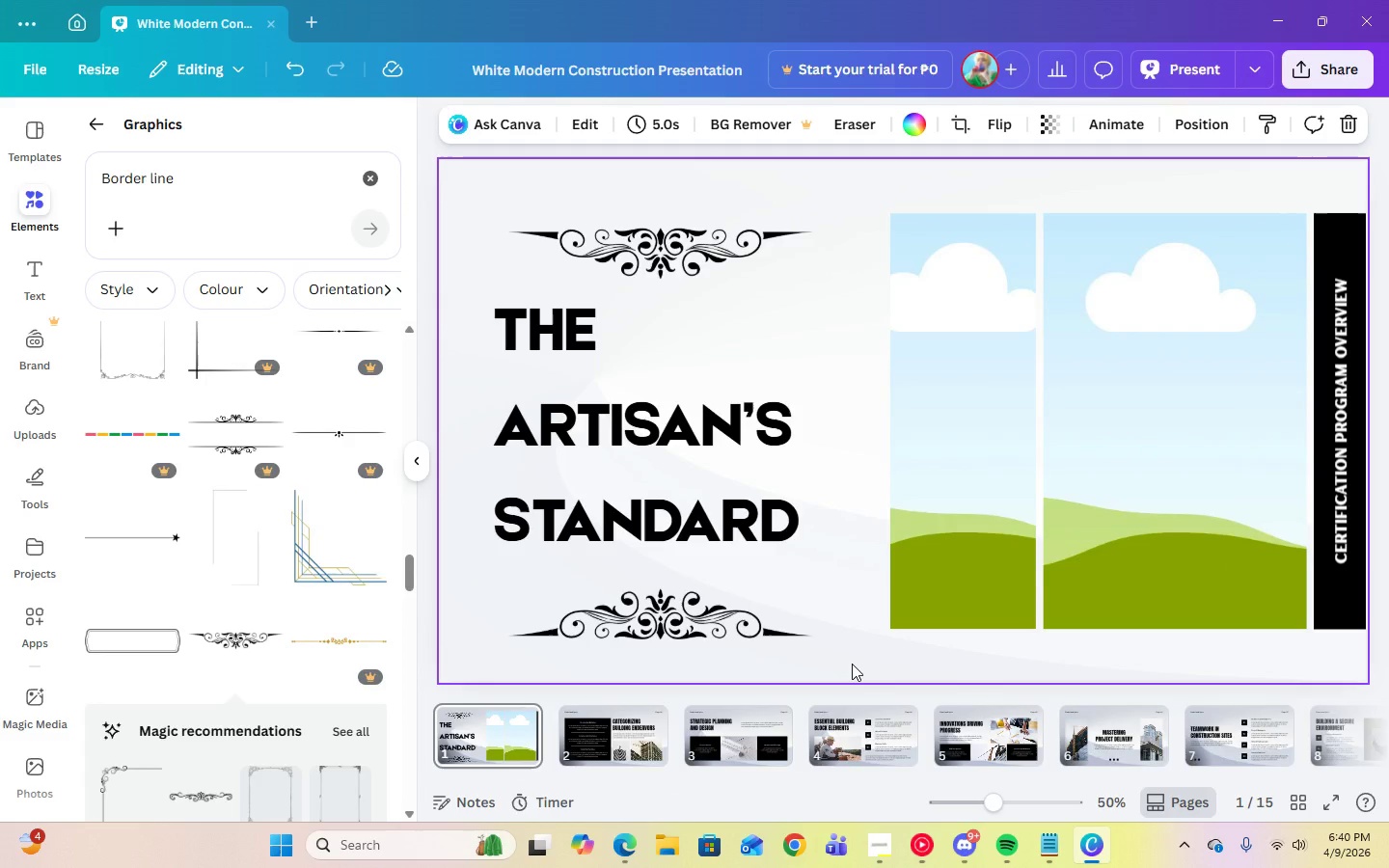 
left_click([409, 460])
 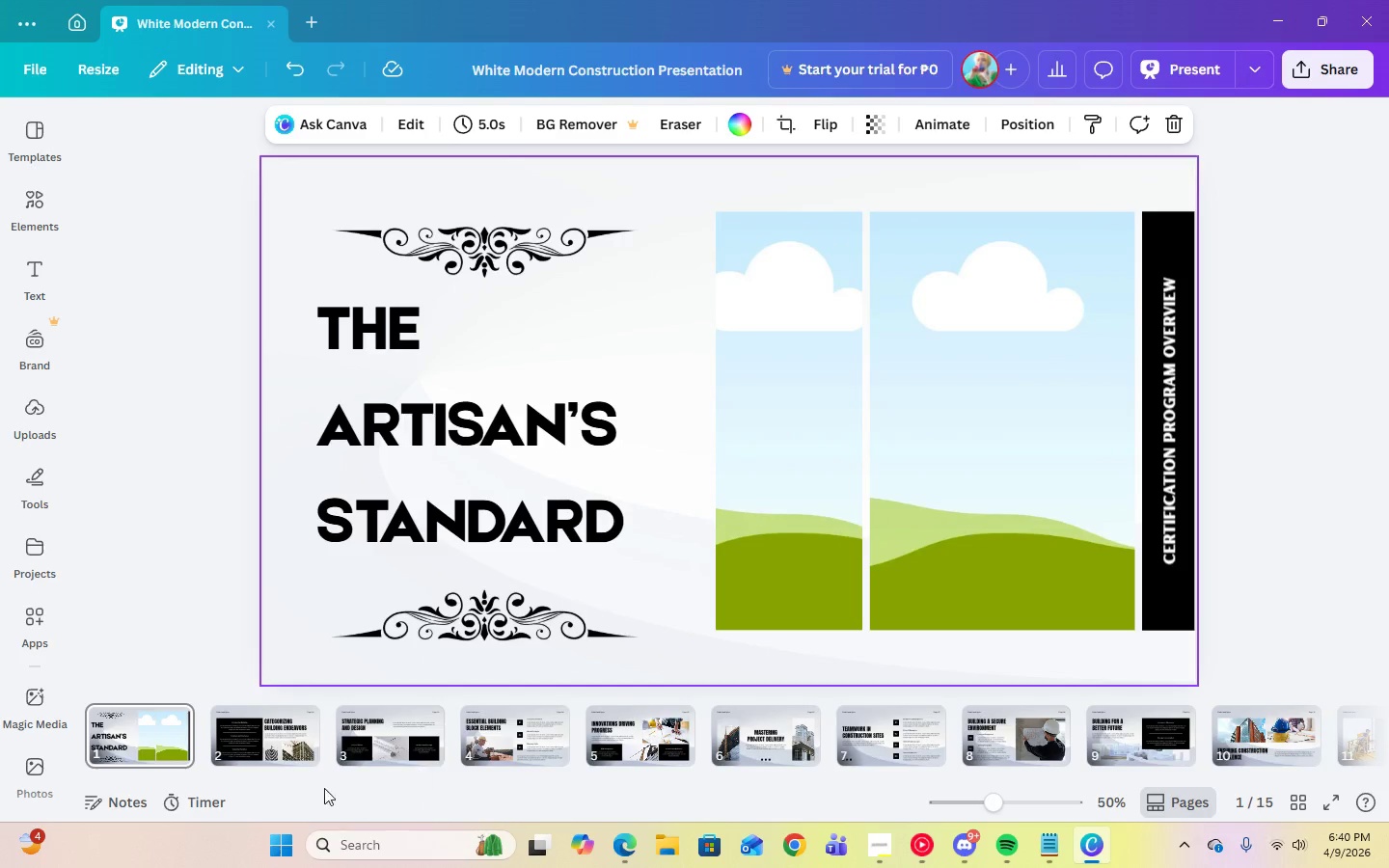 
left_click([293, 747])
 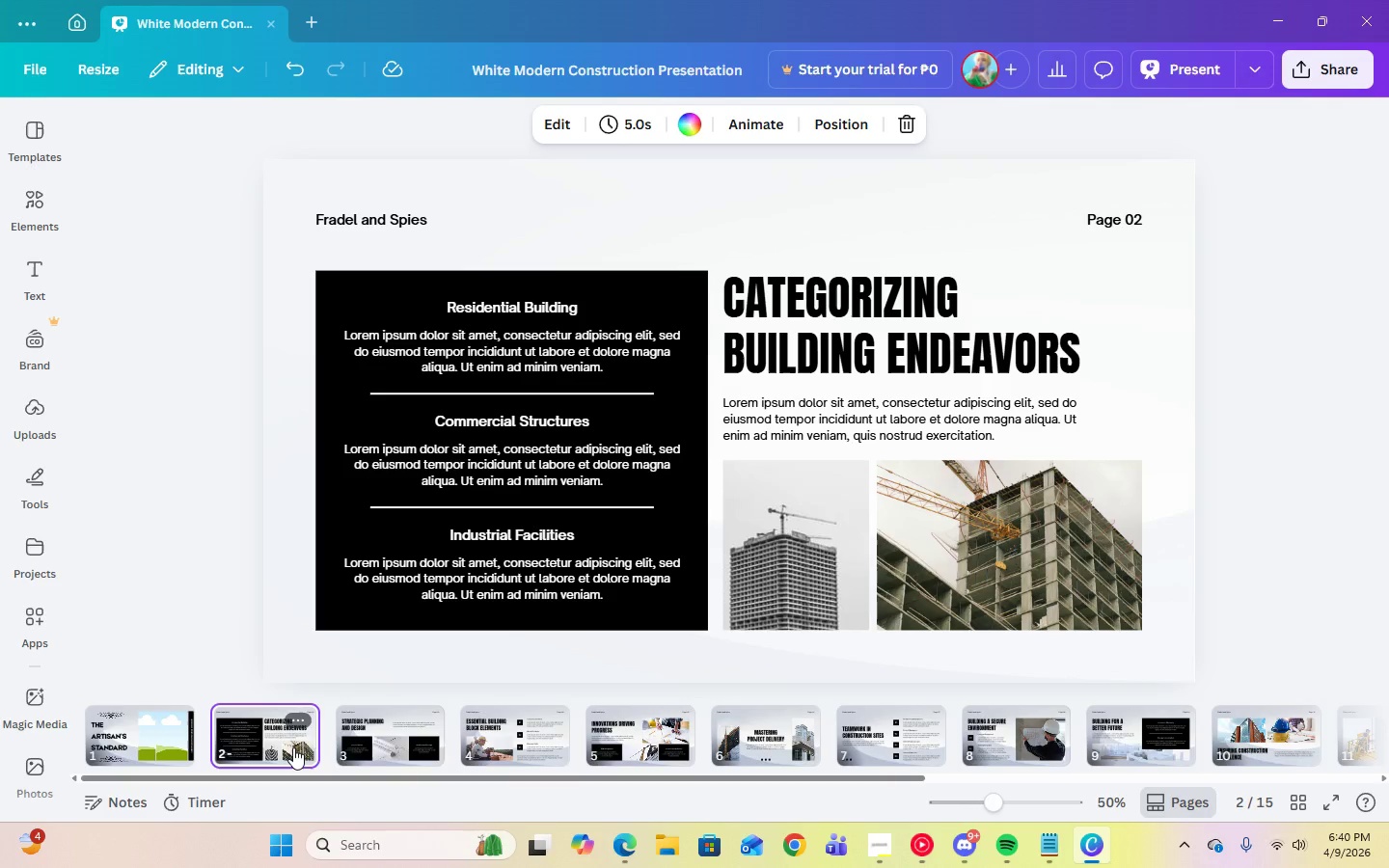 
left_click([179, 718])
 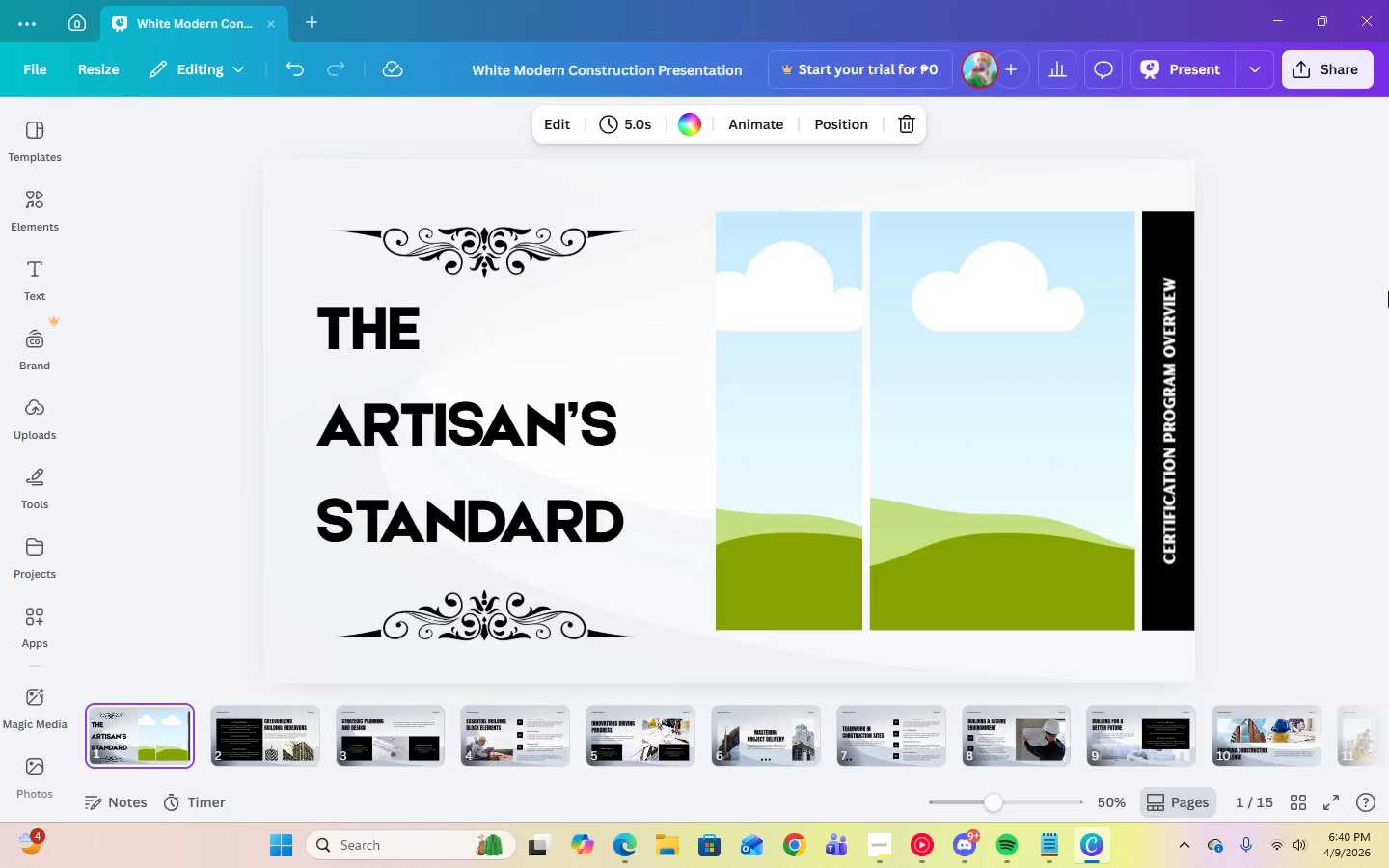 
wait(14.02)
 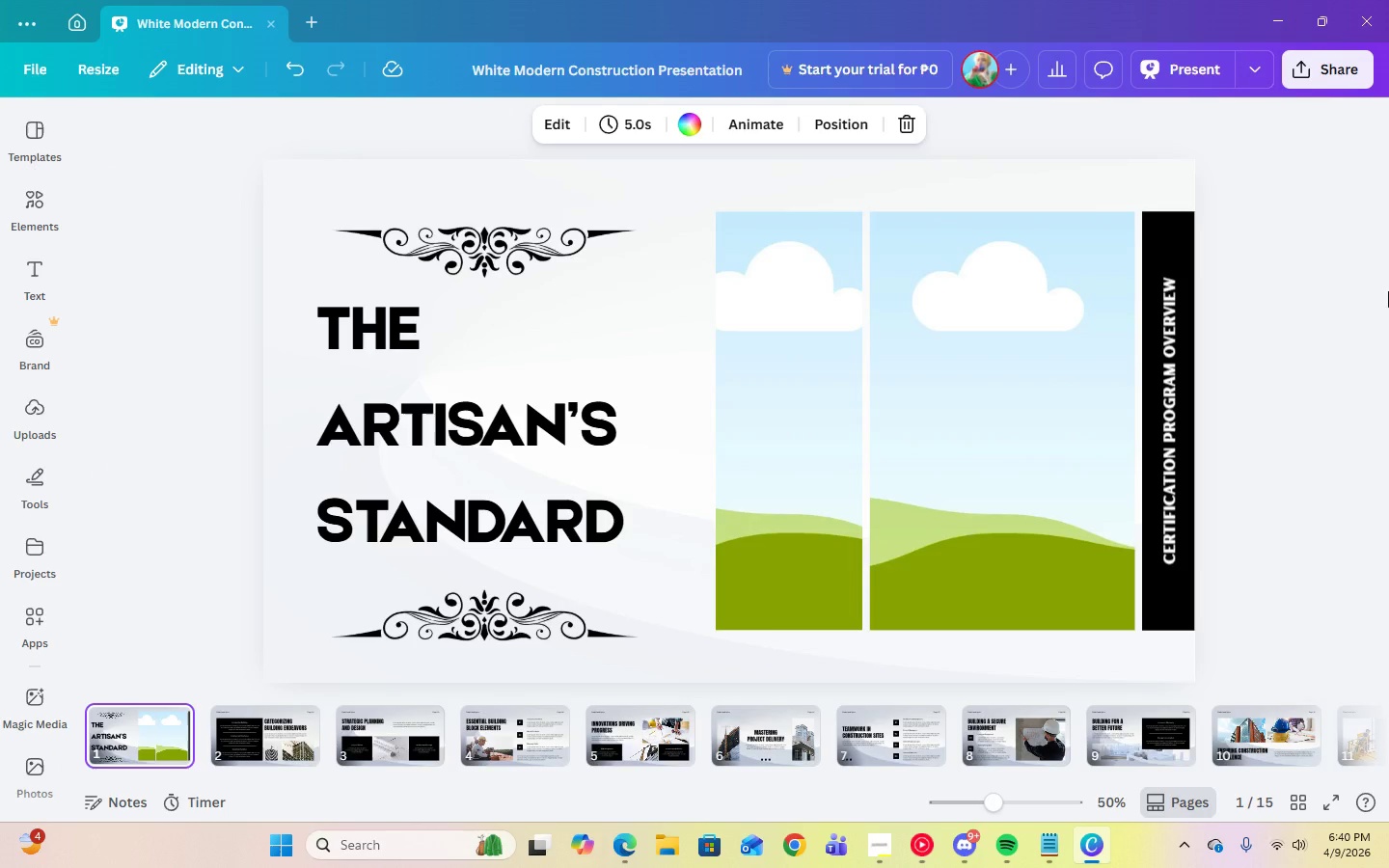 
left_click([297, 80])
 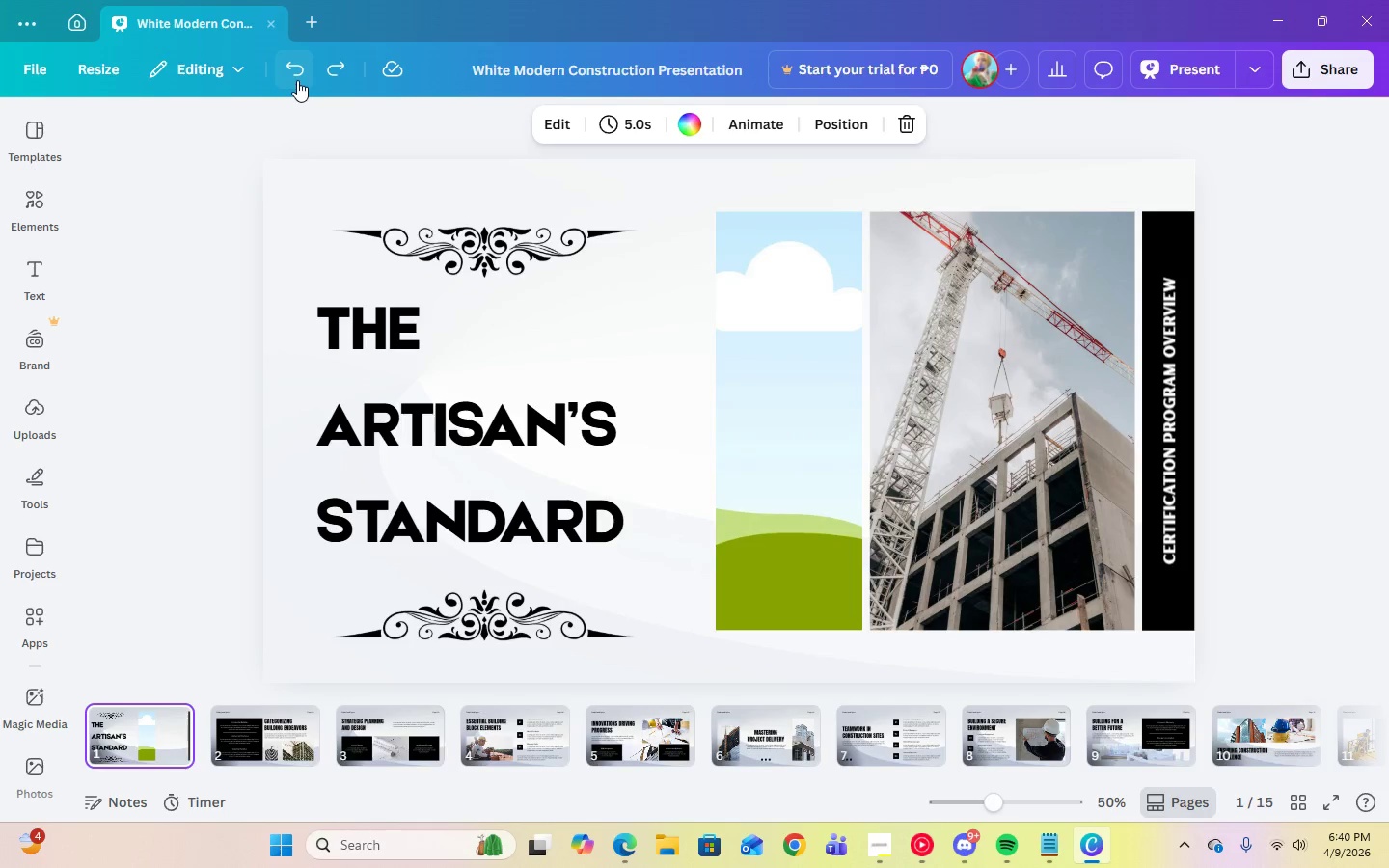 
left_click([297, 80])
 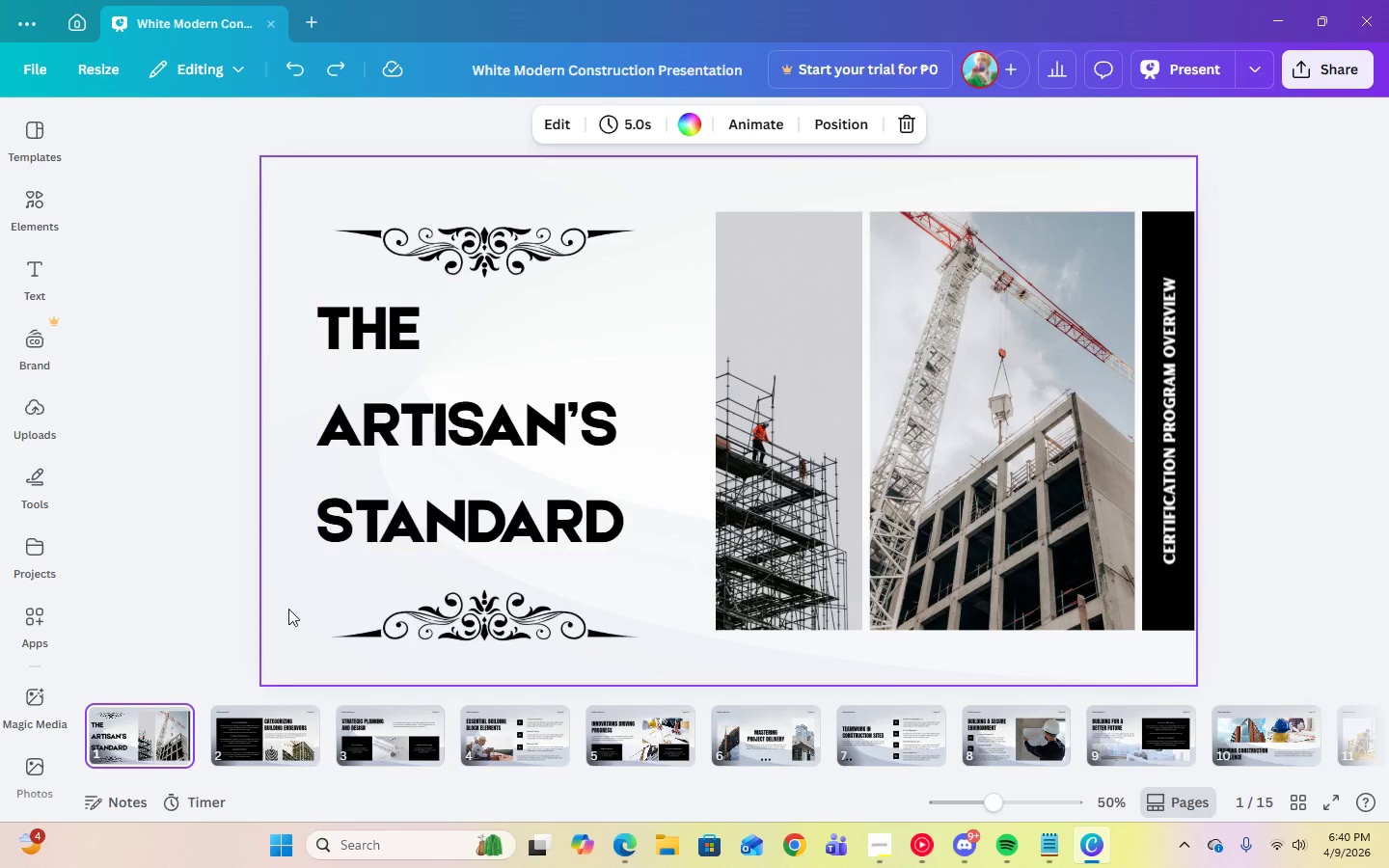 
left_click([250, 749])
 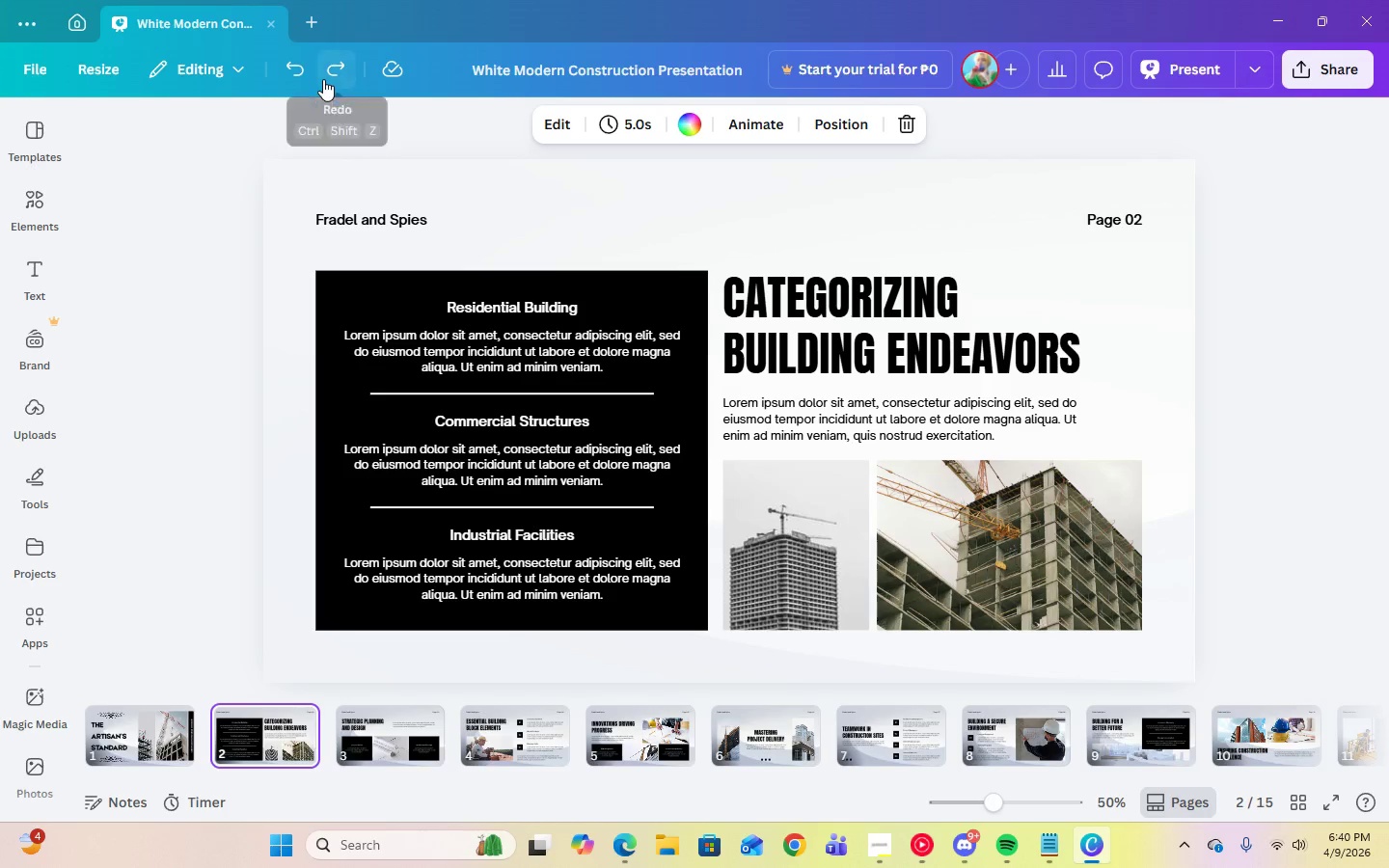 
left_click([323, 79])
 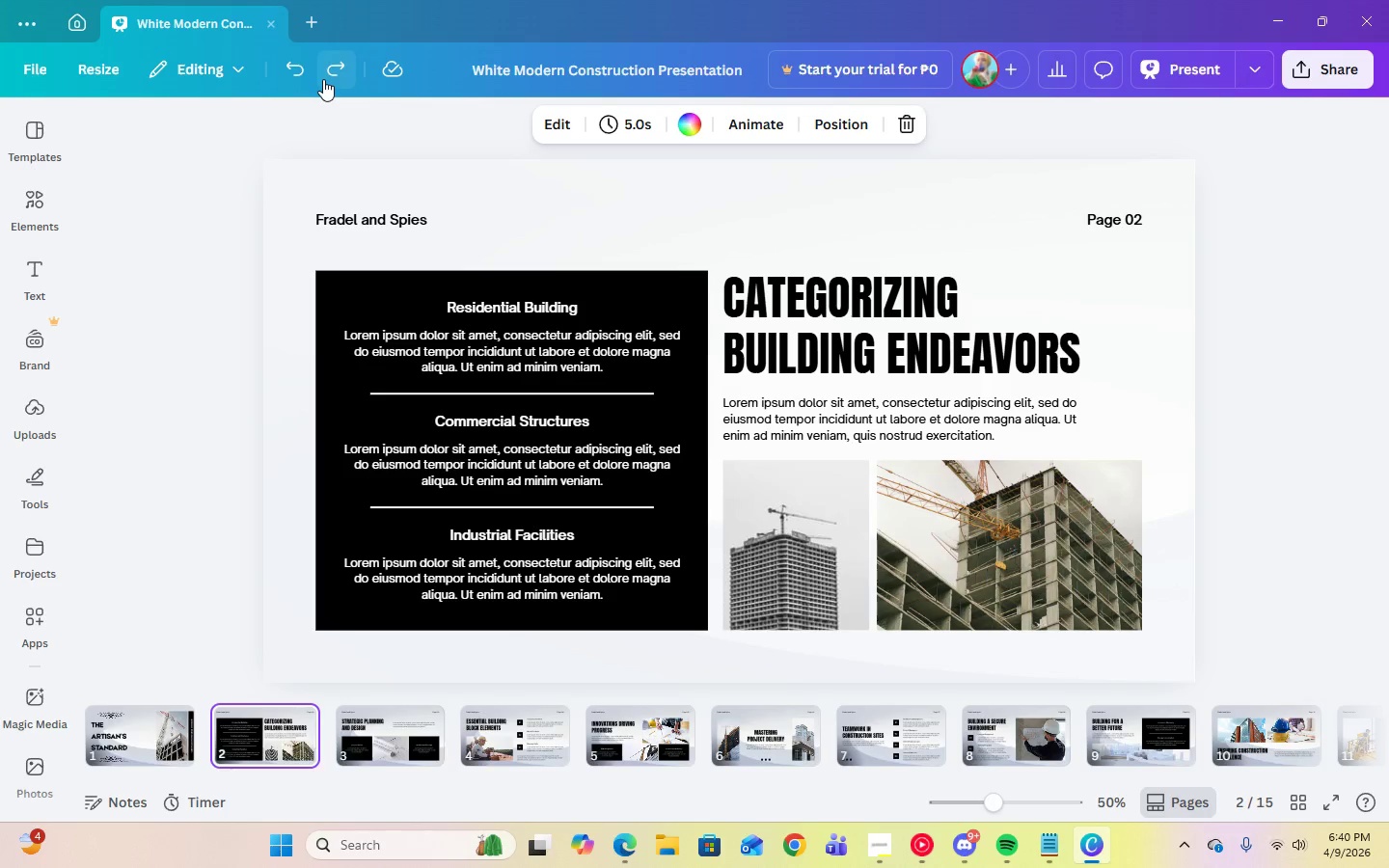 
left_click([323, 79])
 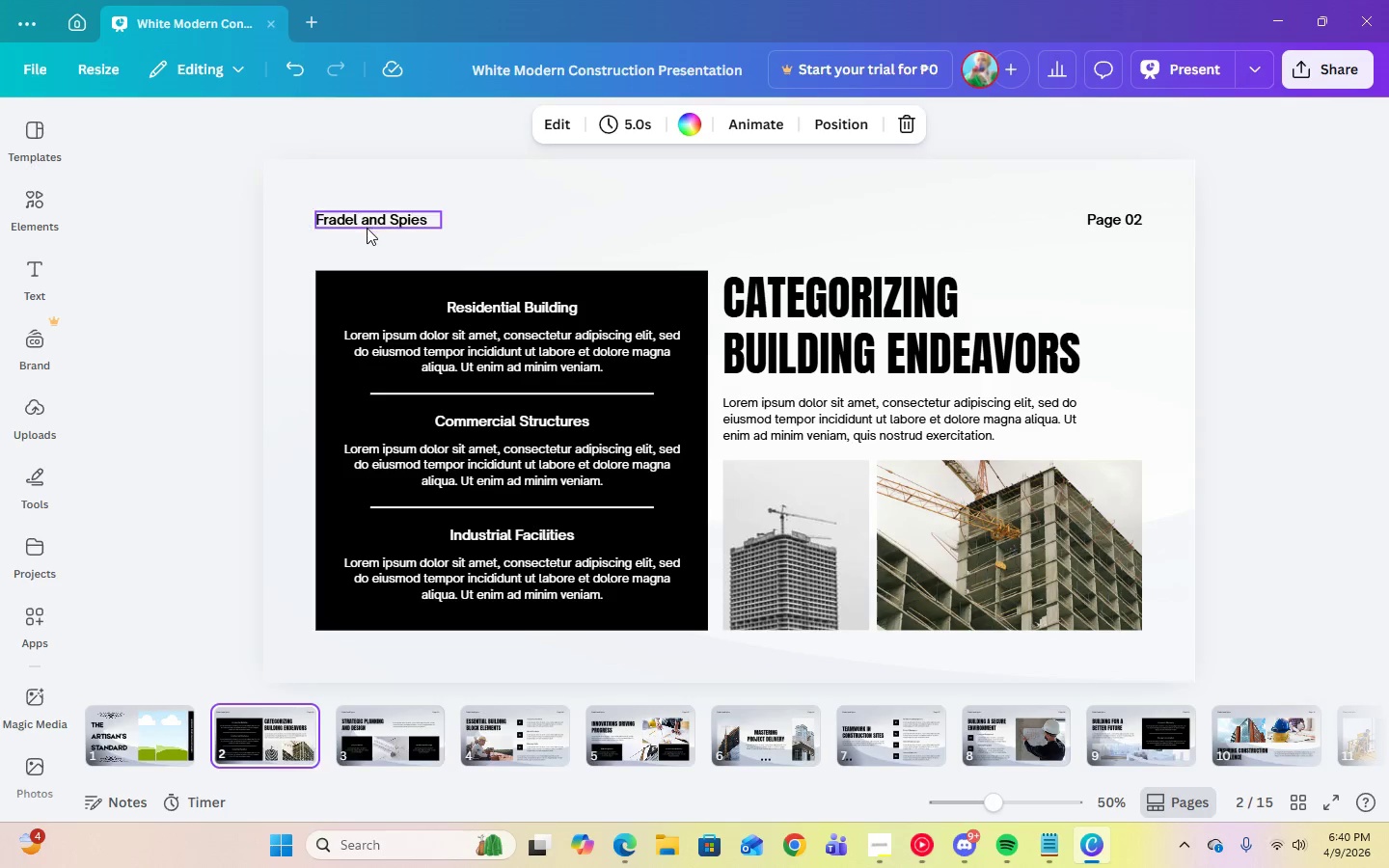 
left_click([367, 228])
 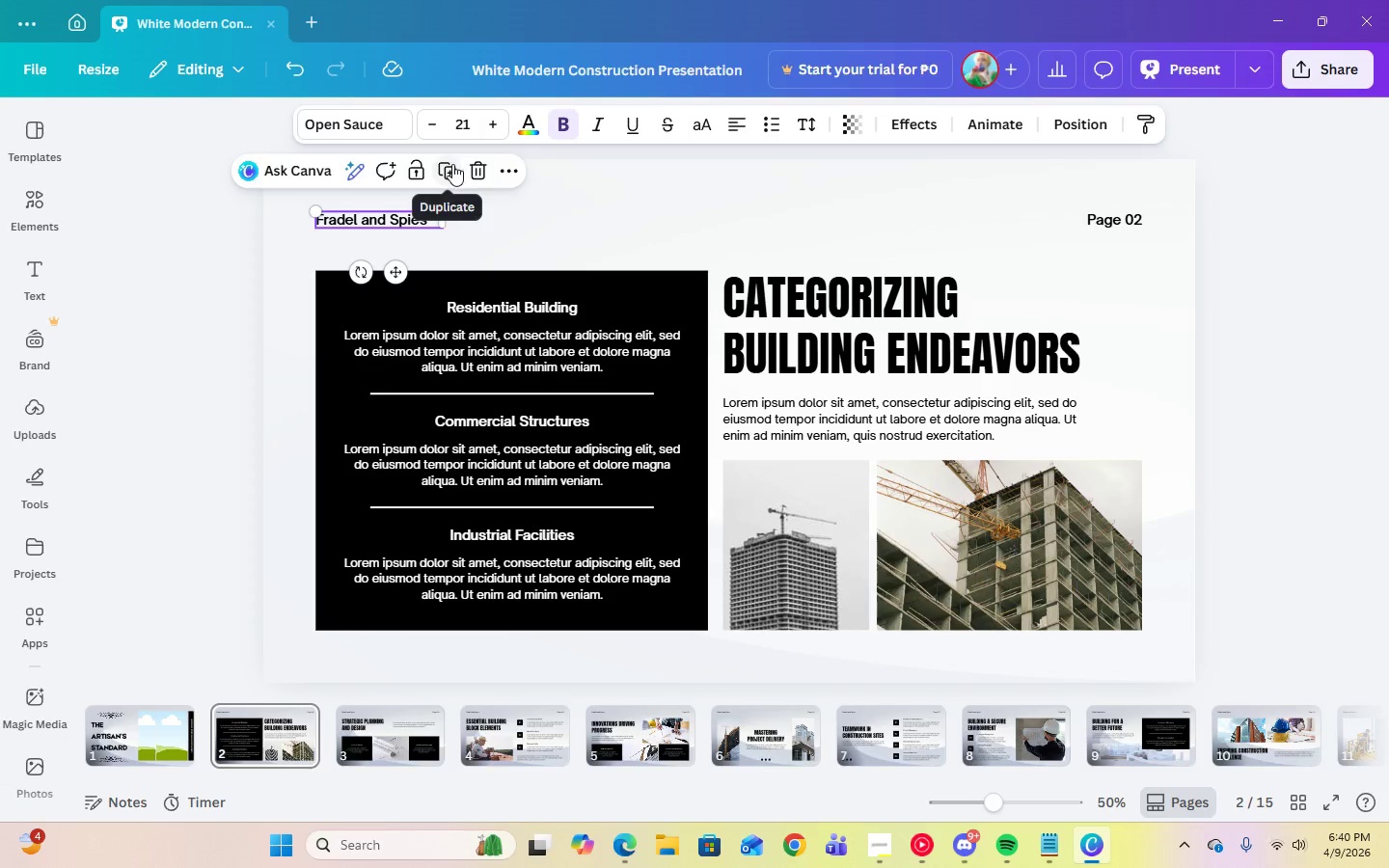 
left_click_drag(start_coordinate=[399, 224], to_coordinate=[131, 715])
 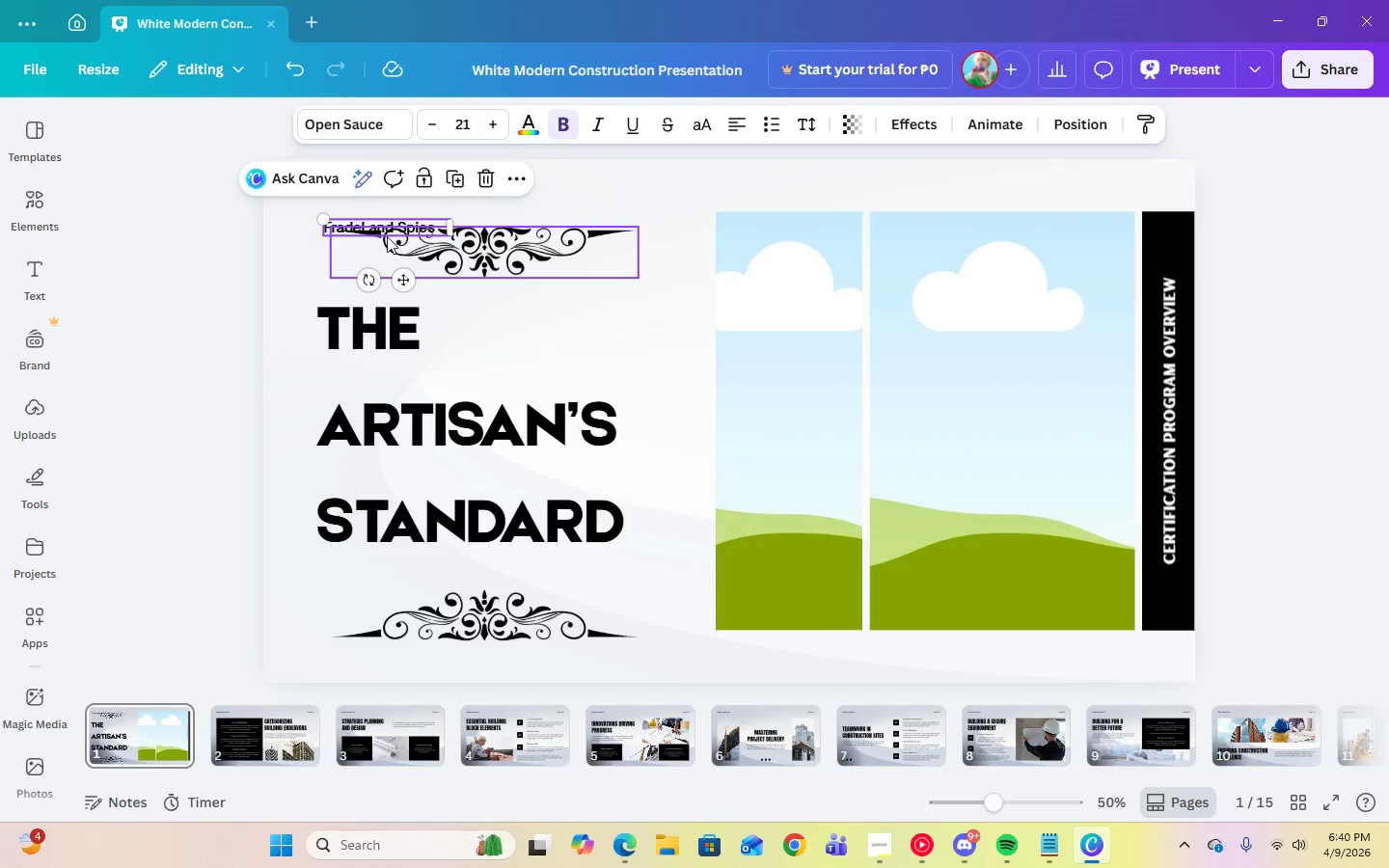 
left_click_drag(start_coordinate=[372, 228], to_coordinate=[368, 221])
 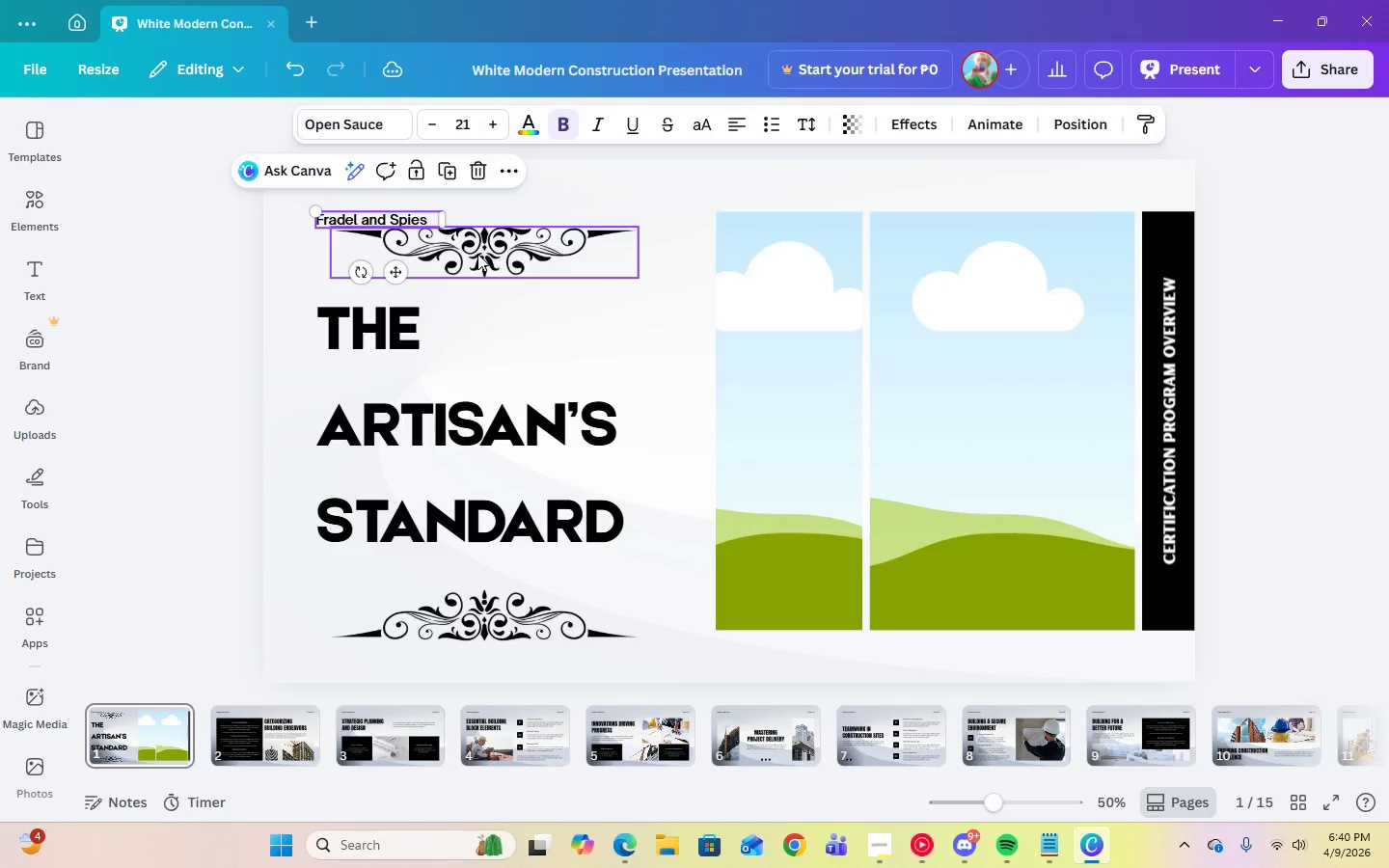 
left_click([477, 254])
 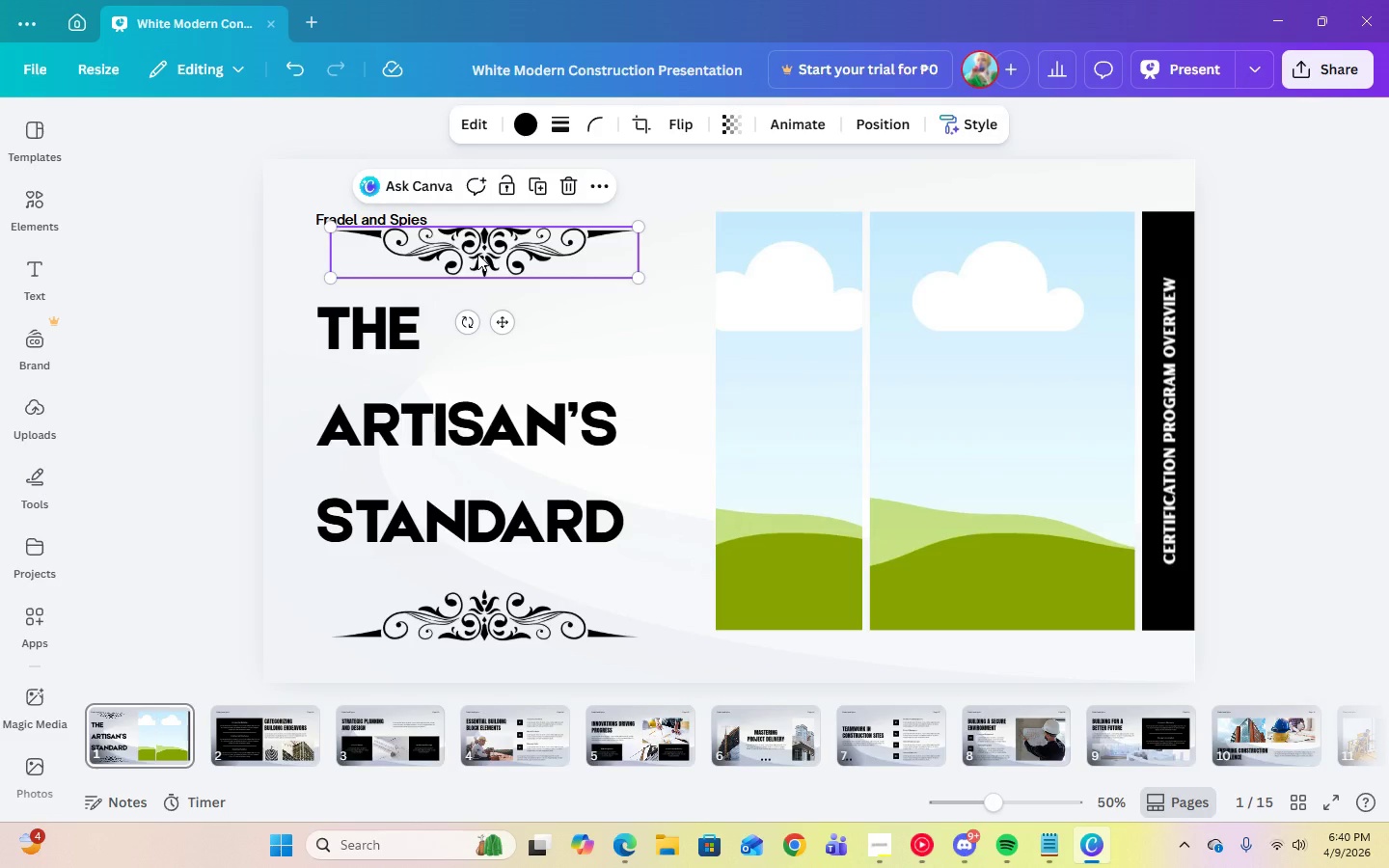 
key(Delete)
 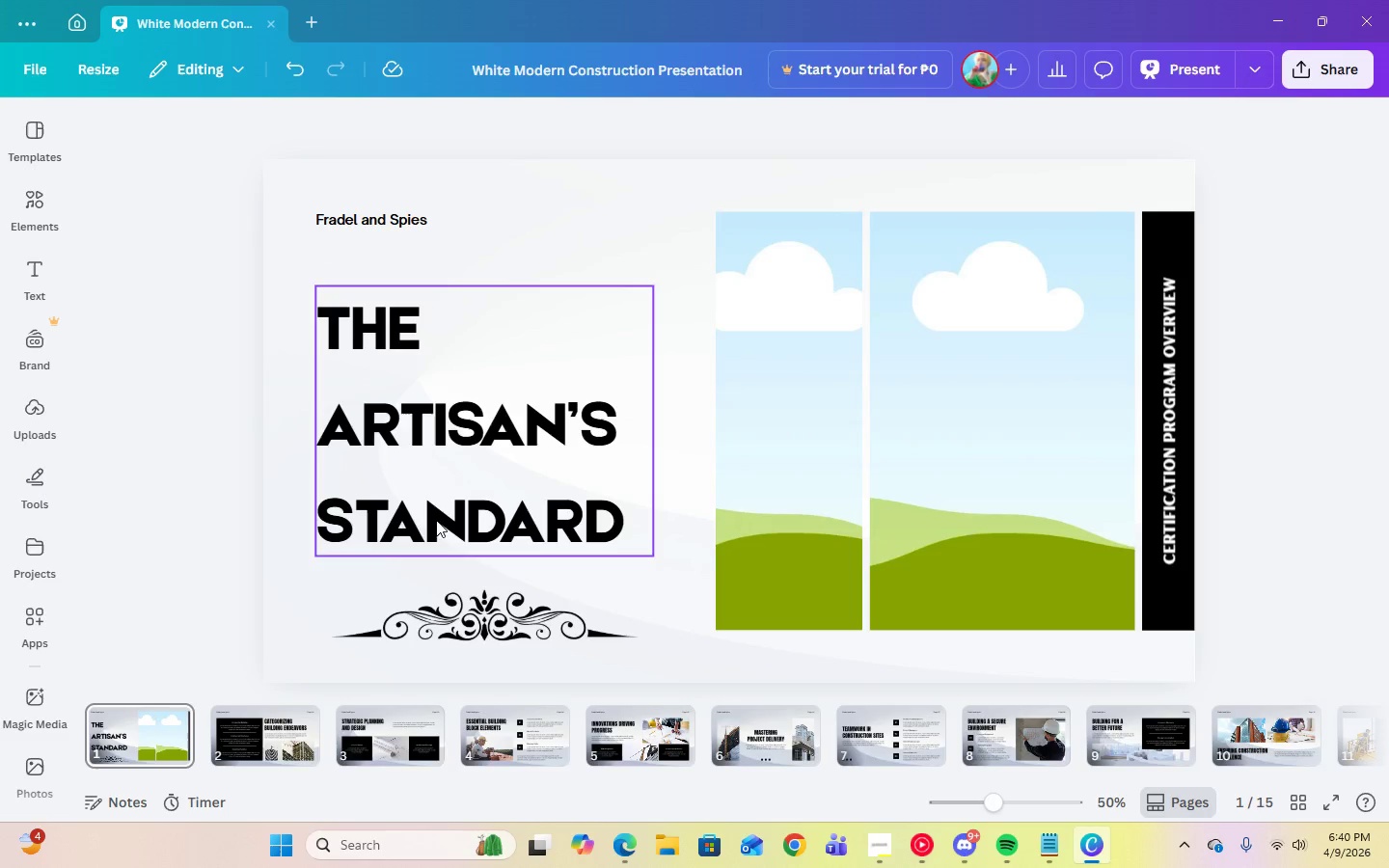 
left_click([283, 715])
 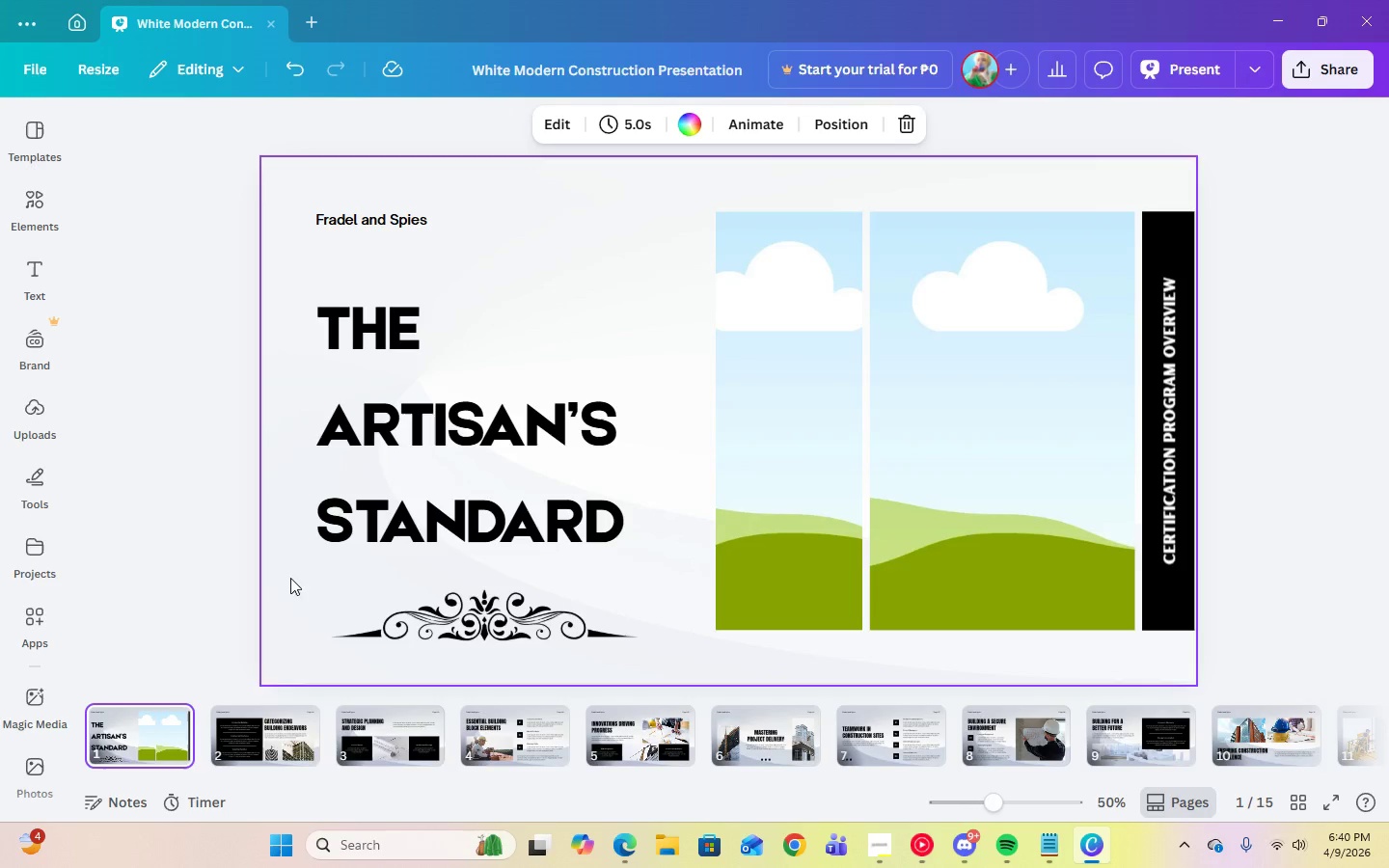 
left_click([397, 432])
 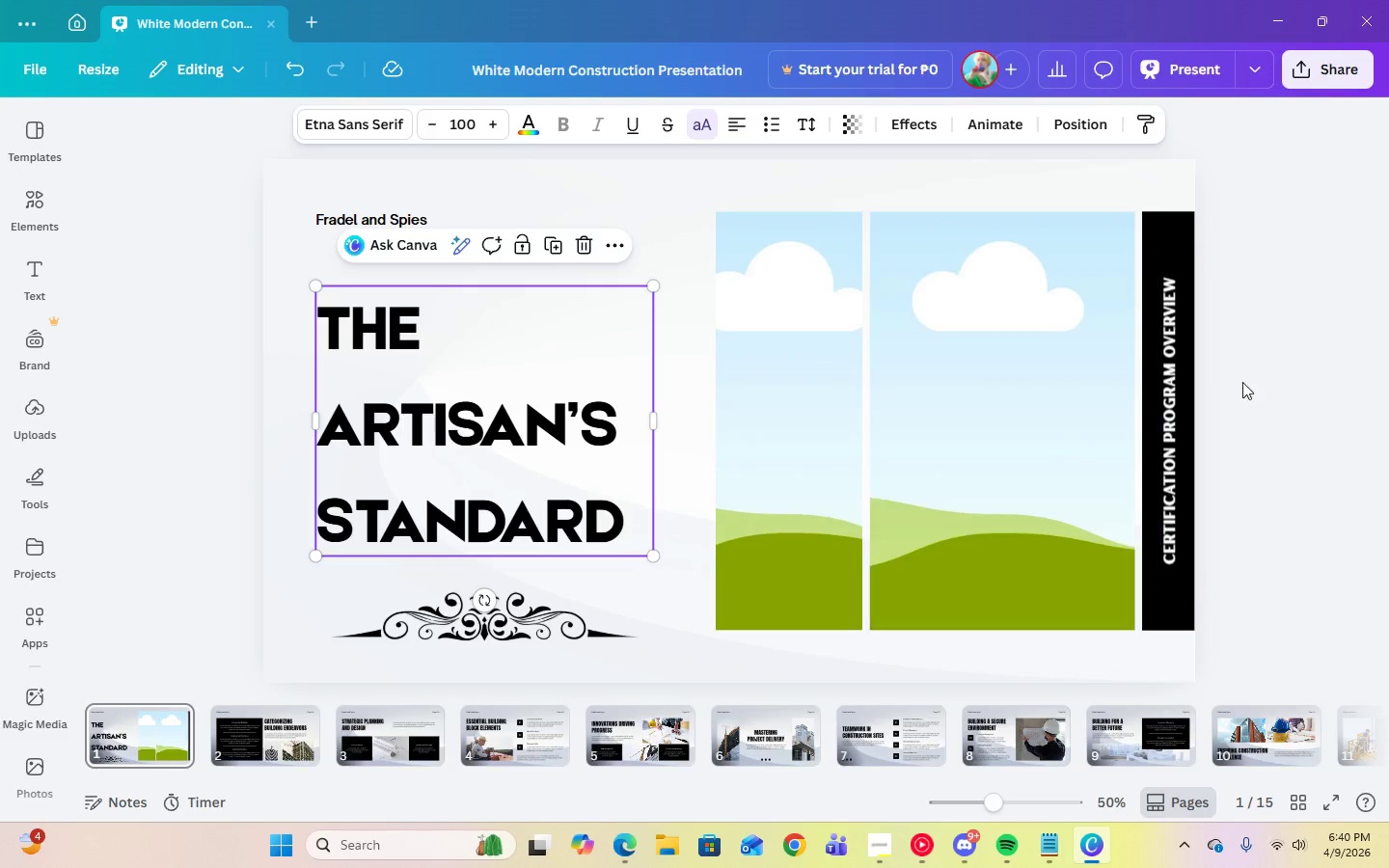 
left_click([1287, 366])
 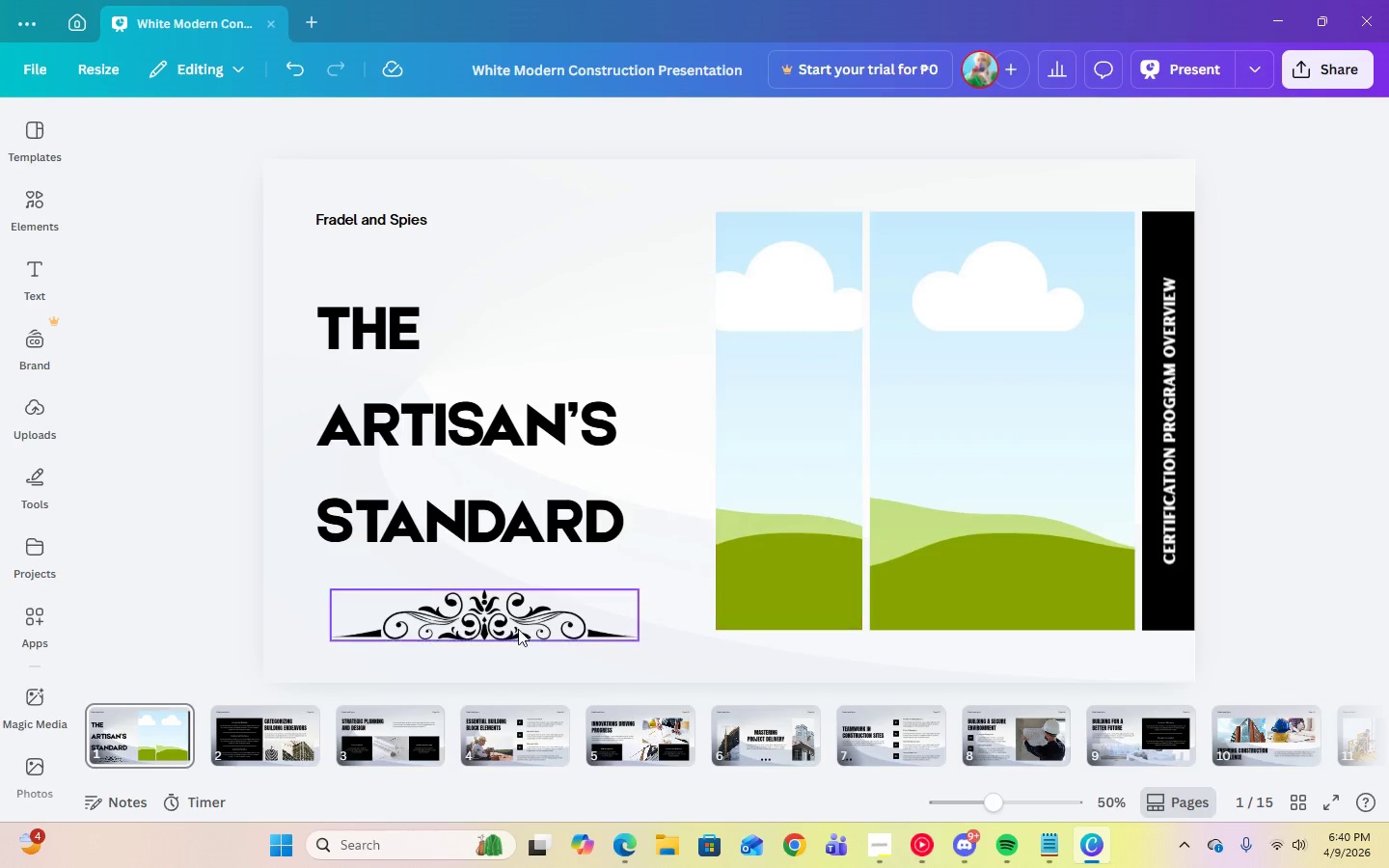 
left_click([476, 622])
 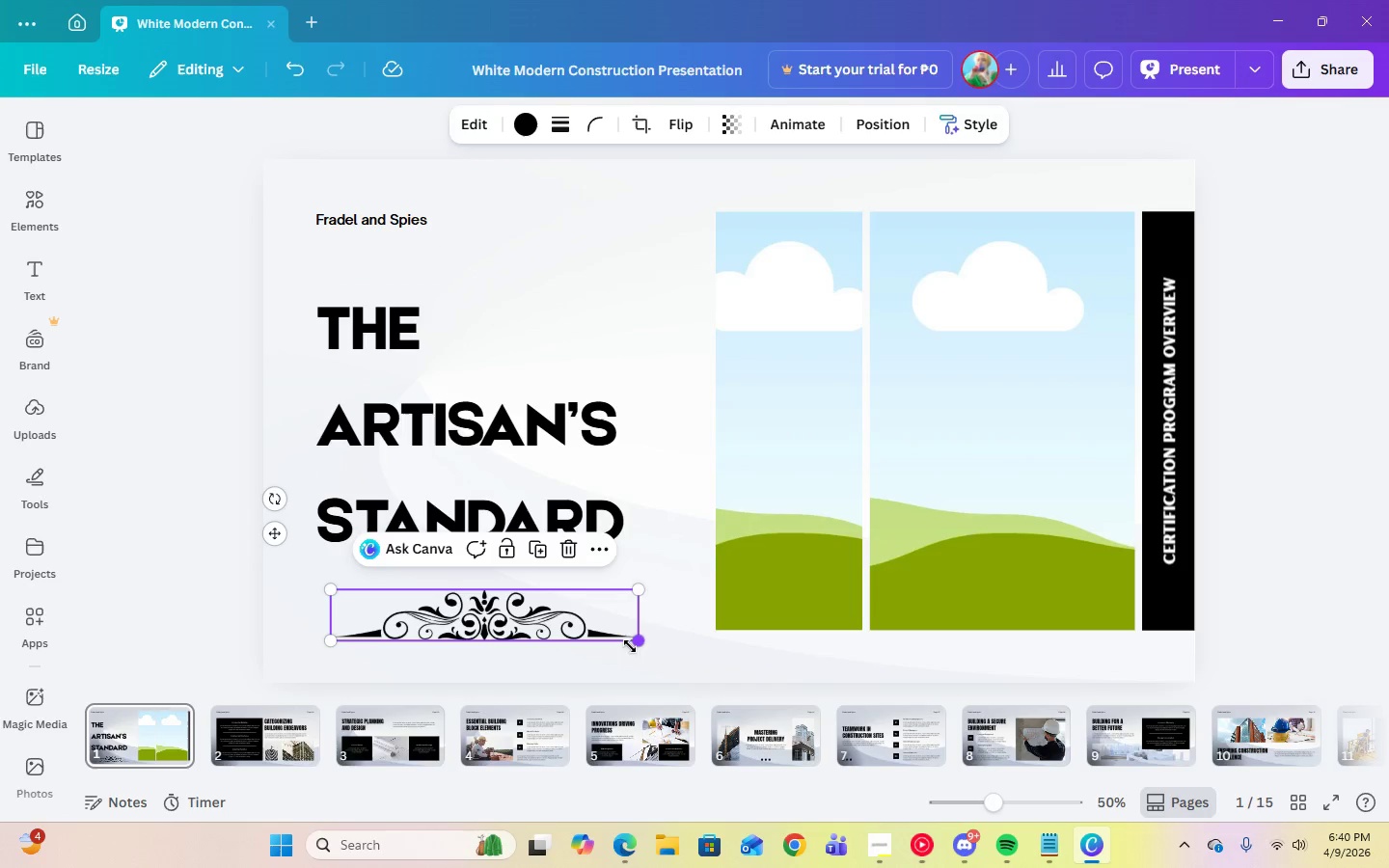 
left_click_drag(start_coordinate=[636, 643], to_coordinate=[593, 614])
 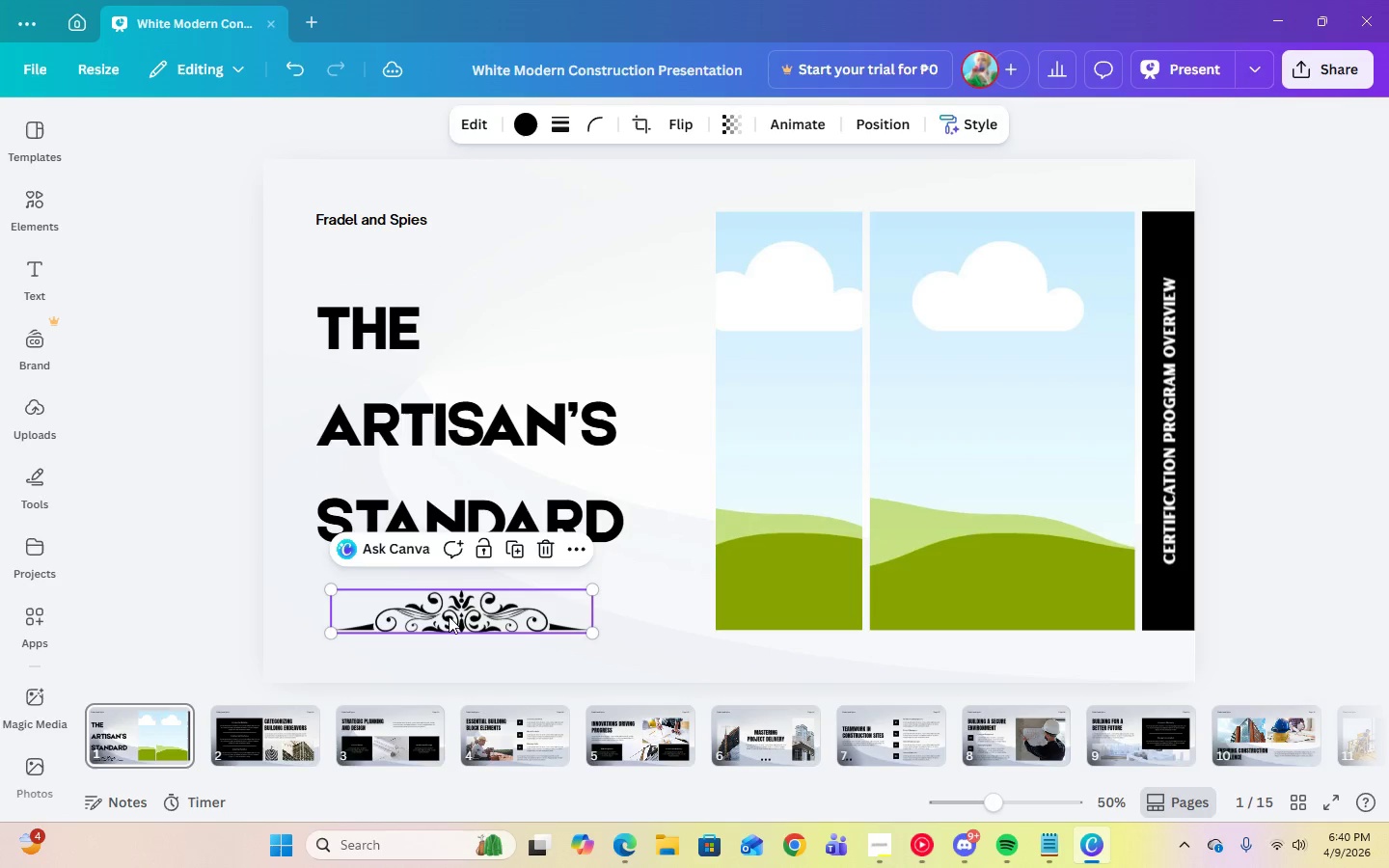 
left_click_drag(start_coordinate=[449, 616], to_coordinate=[453, 612])
 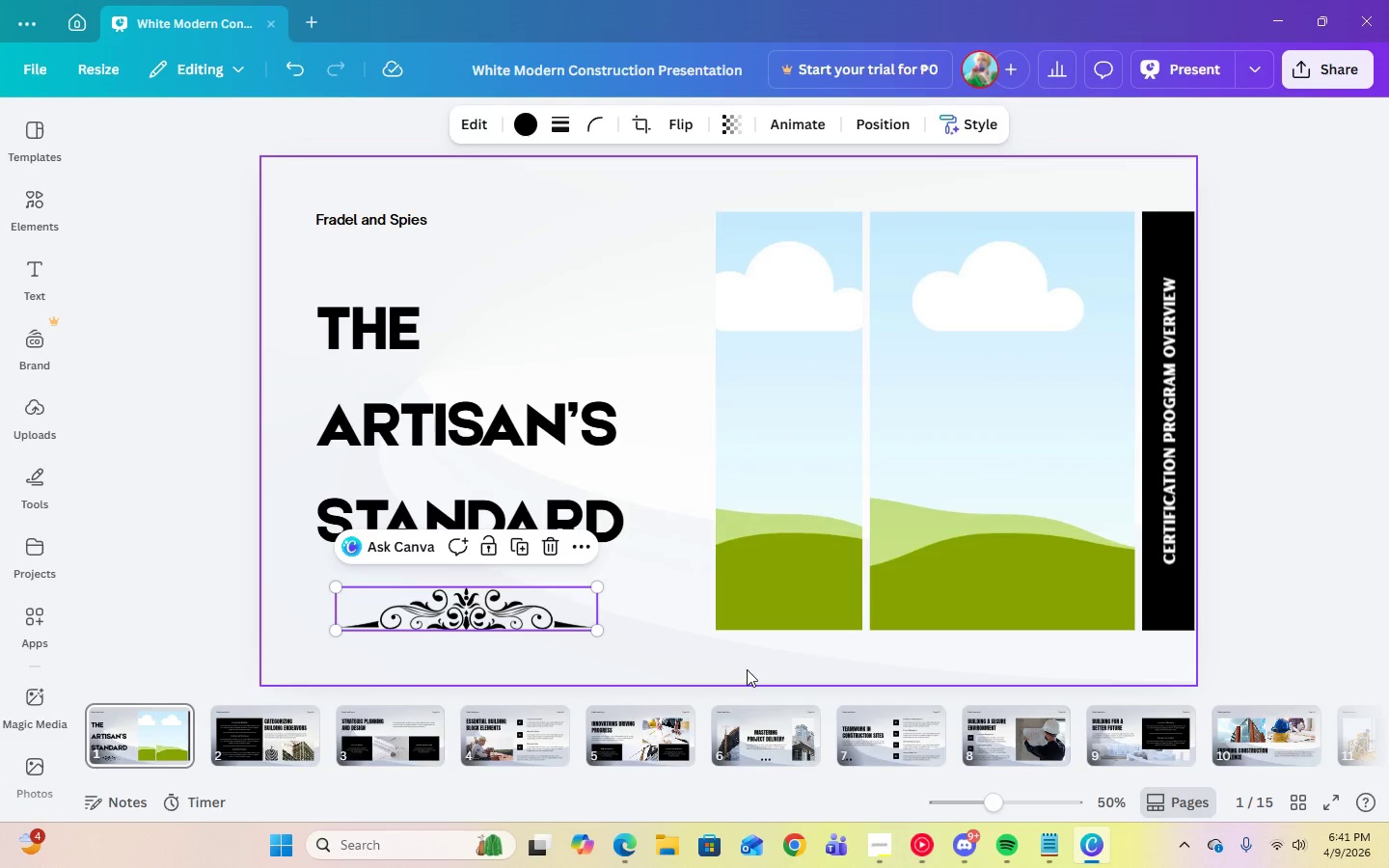 
left_click([747, 669])
 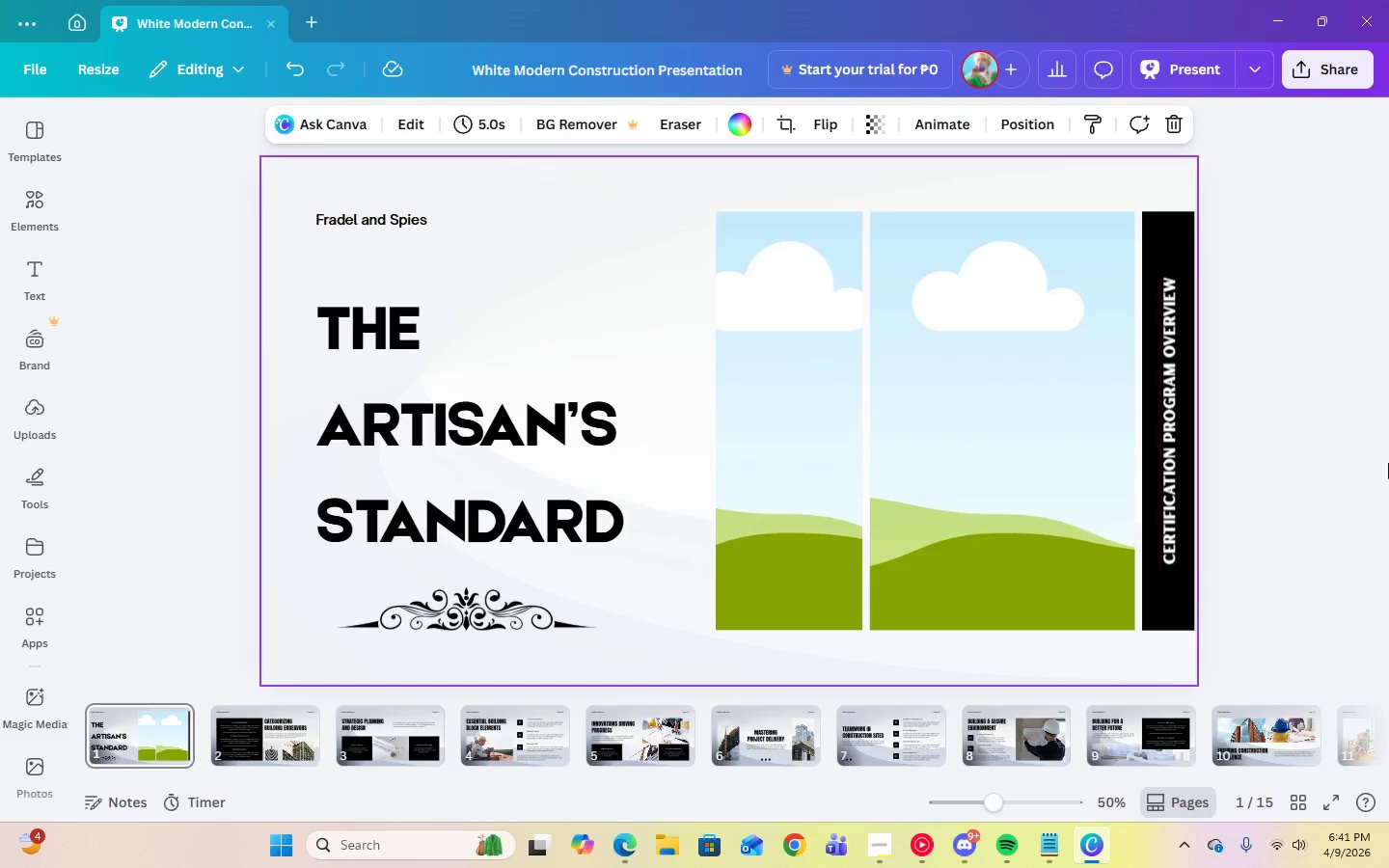 
left_click([1388, 459])
 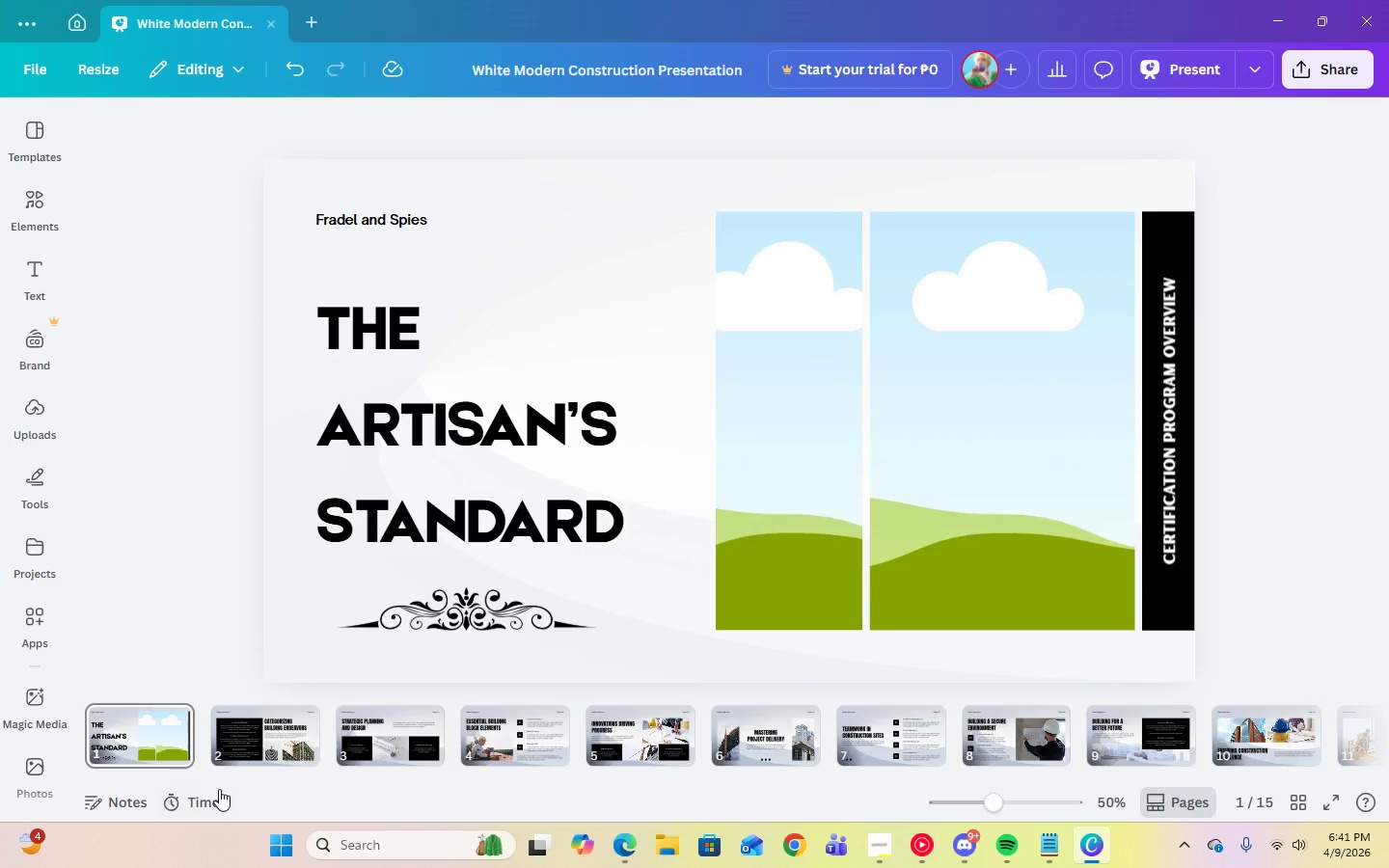 
left_click([257, 743])
 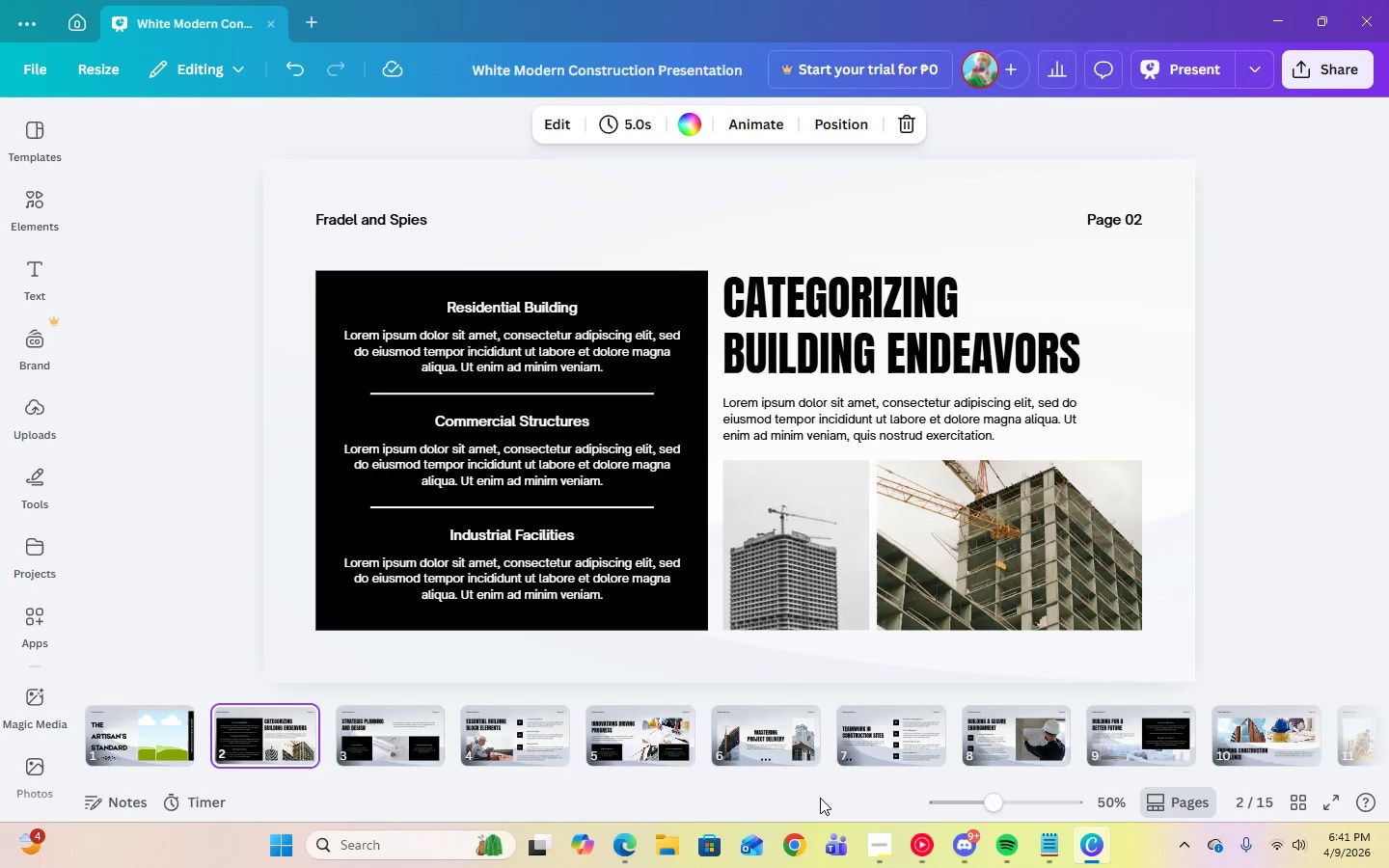 
left_click([871, 832])